 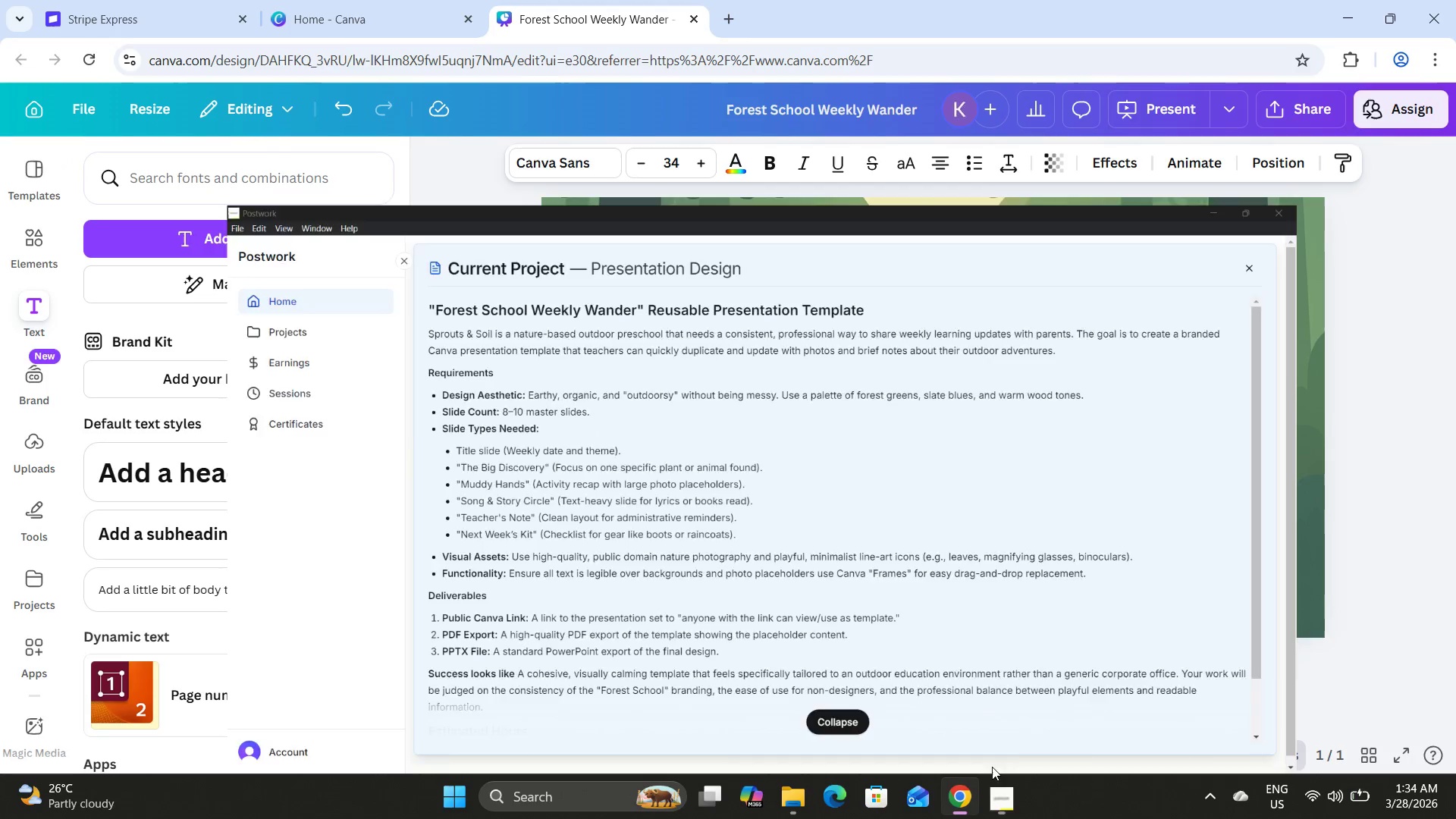 
type(Forest Weekly )
key(Backspace)
key(Backspace)
key(Backspace)
key(Backspace)
key(Backspace)
key(Backspace)
key(Backspace)
type(School )
key(Backspace)
 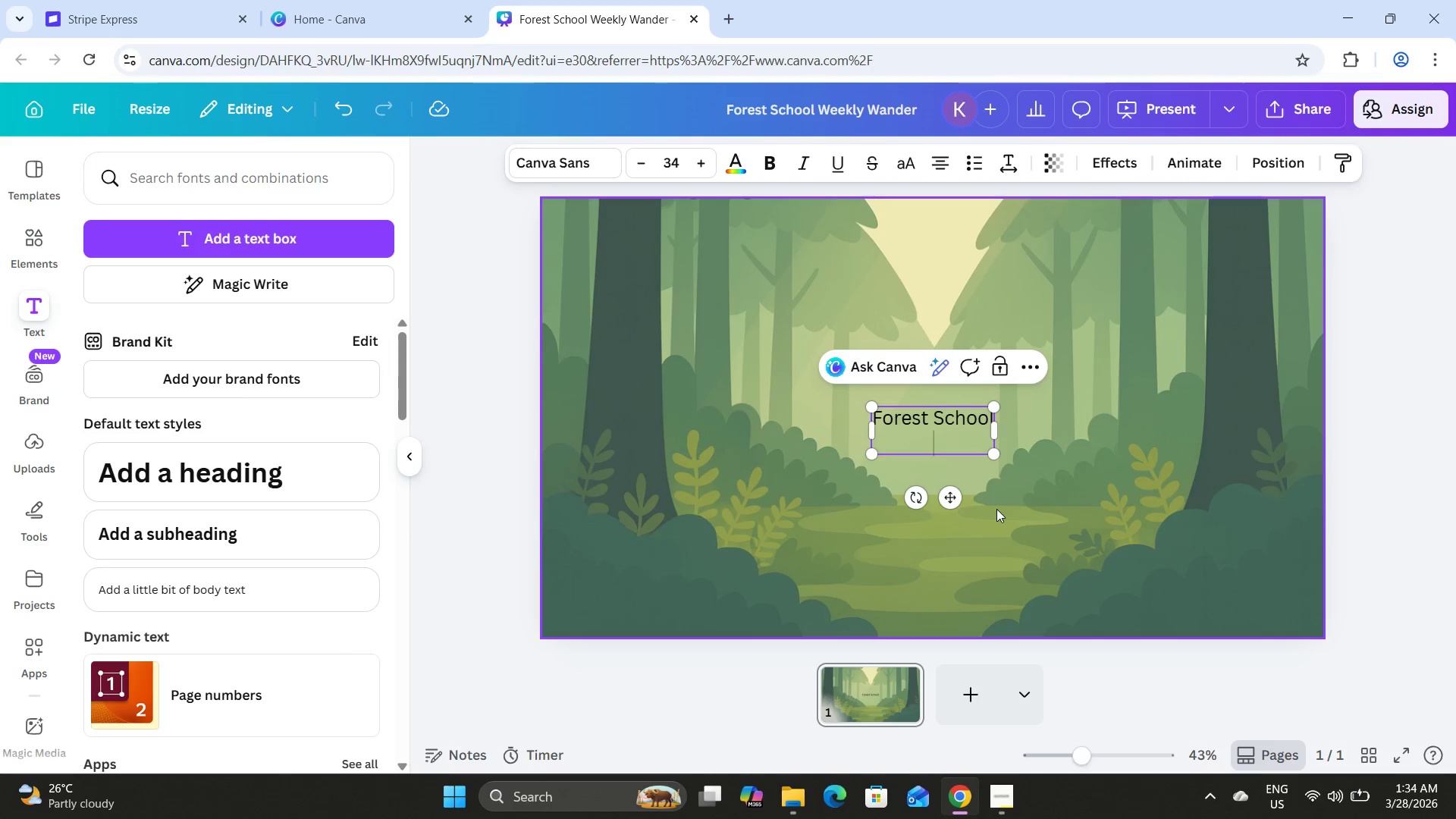 
 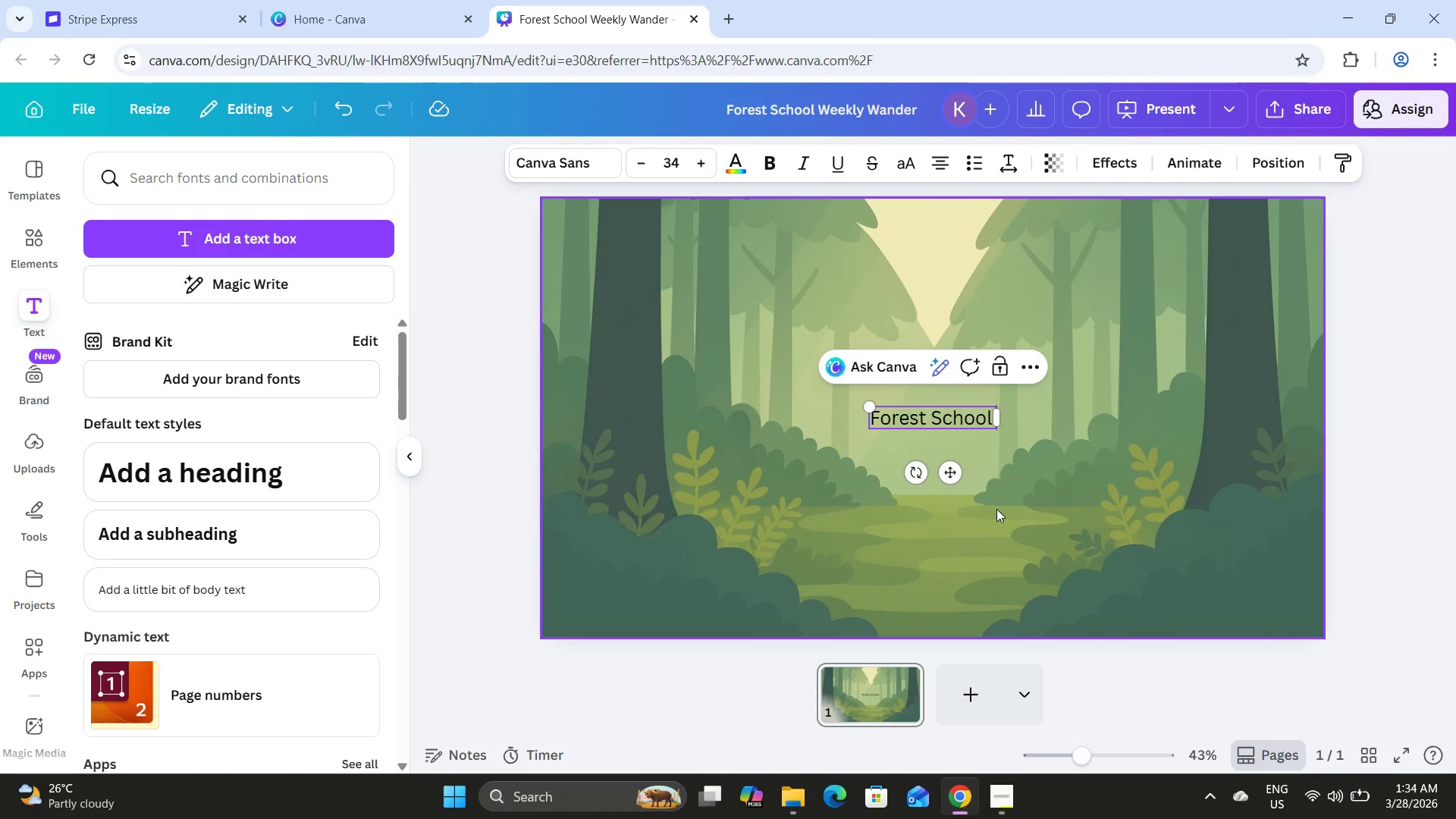 
key(Enter)
 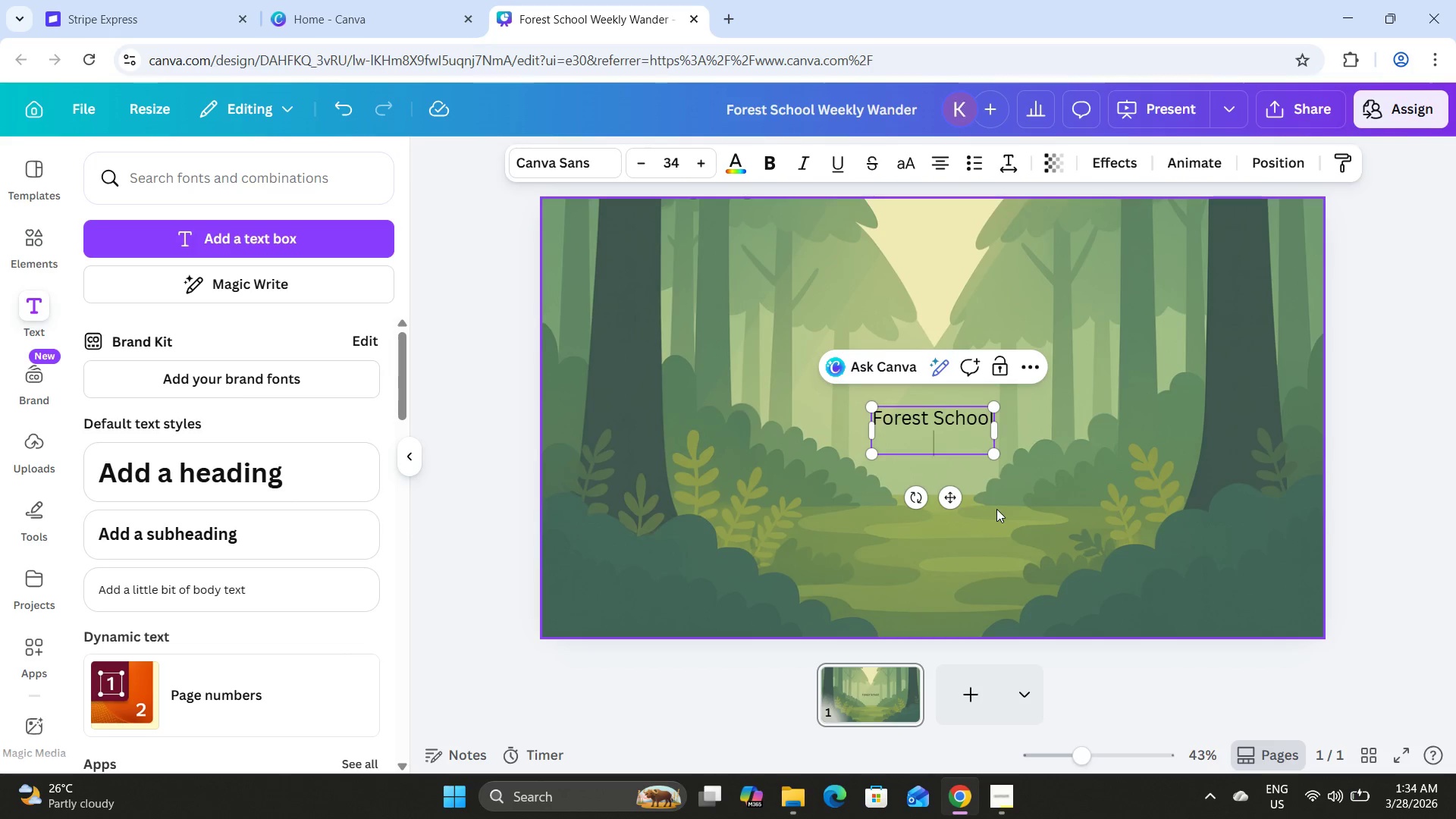 
type(Weekly Wander)
 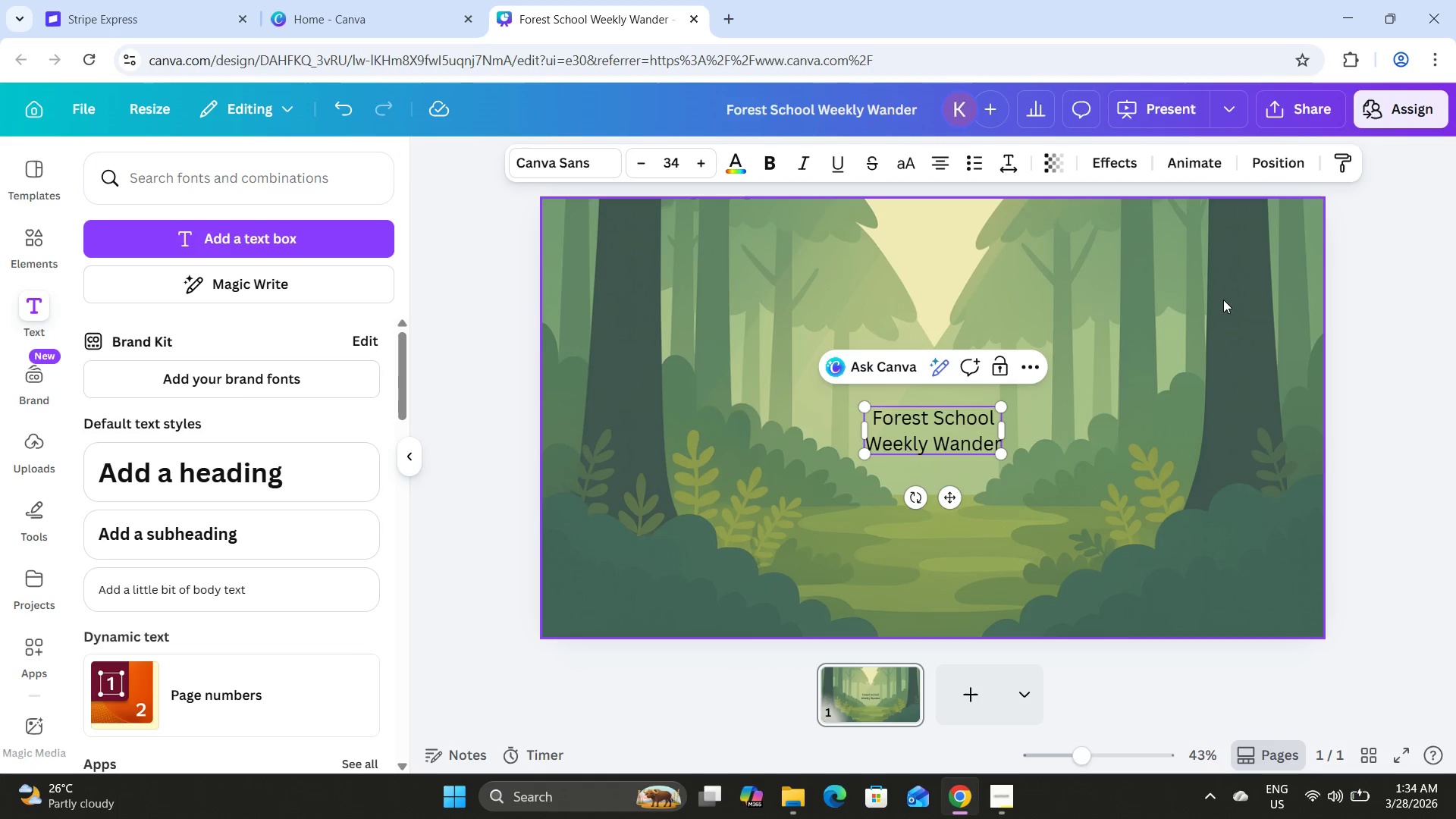 
left_click([1217, 298])
 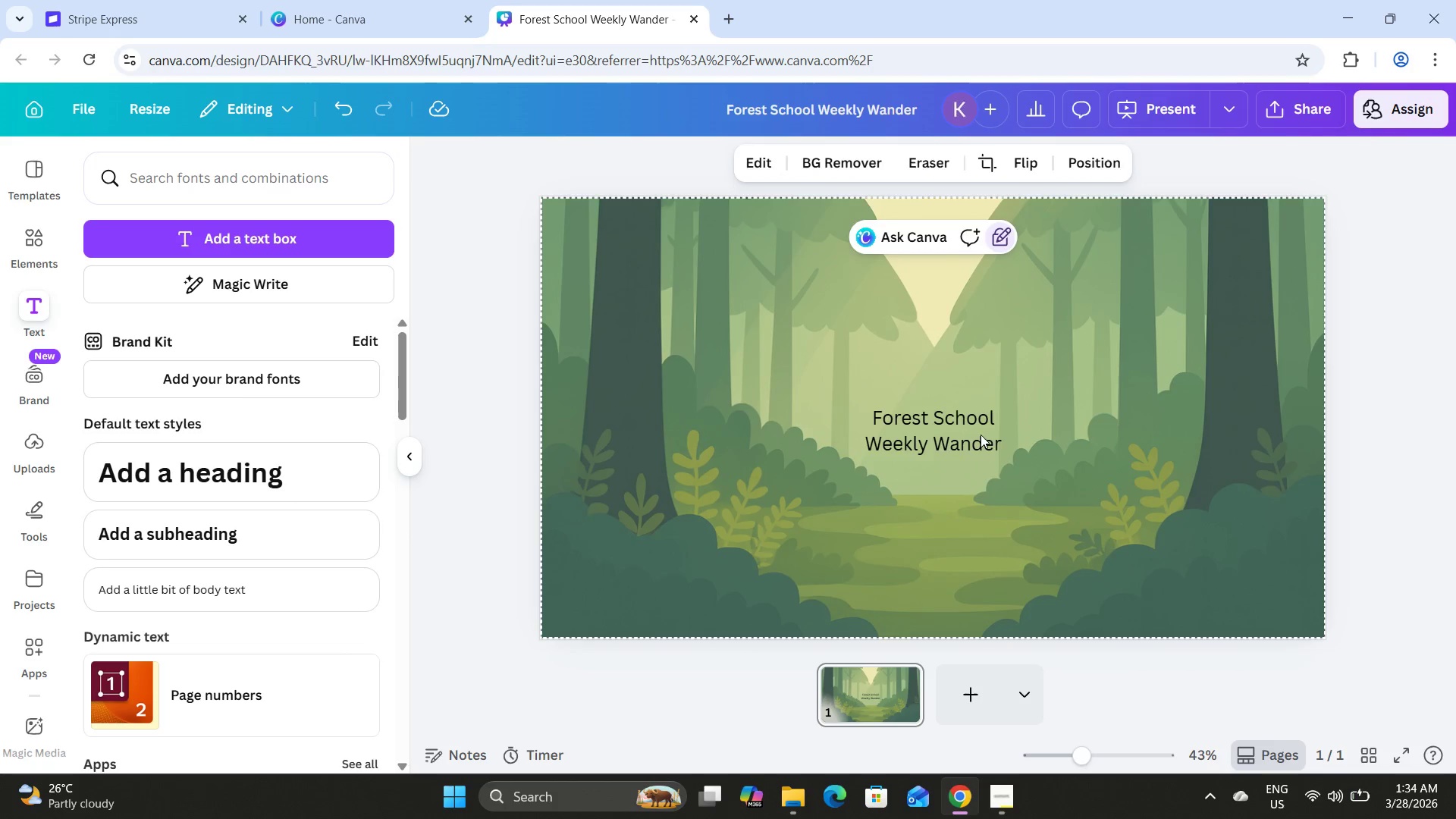 
left_click([958, 431])
 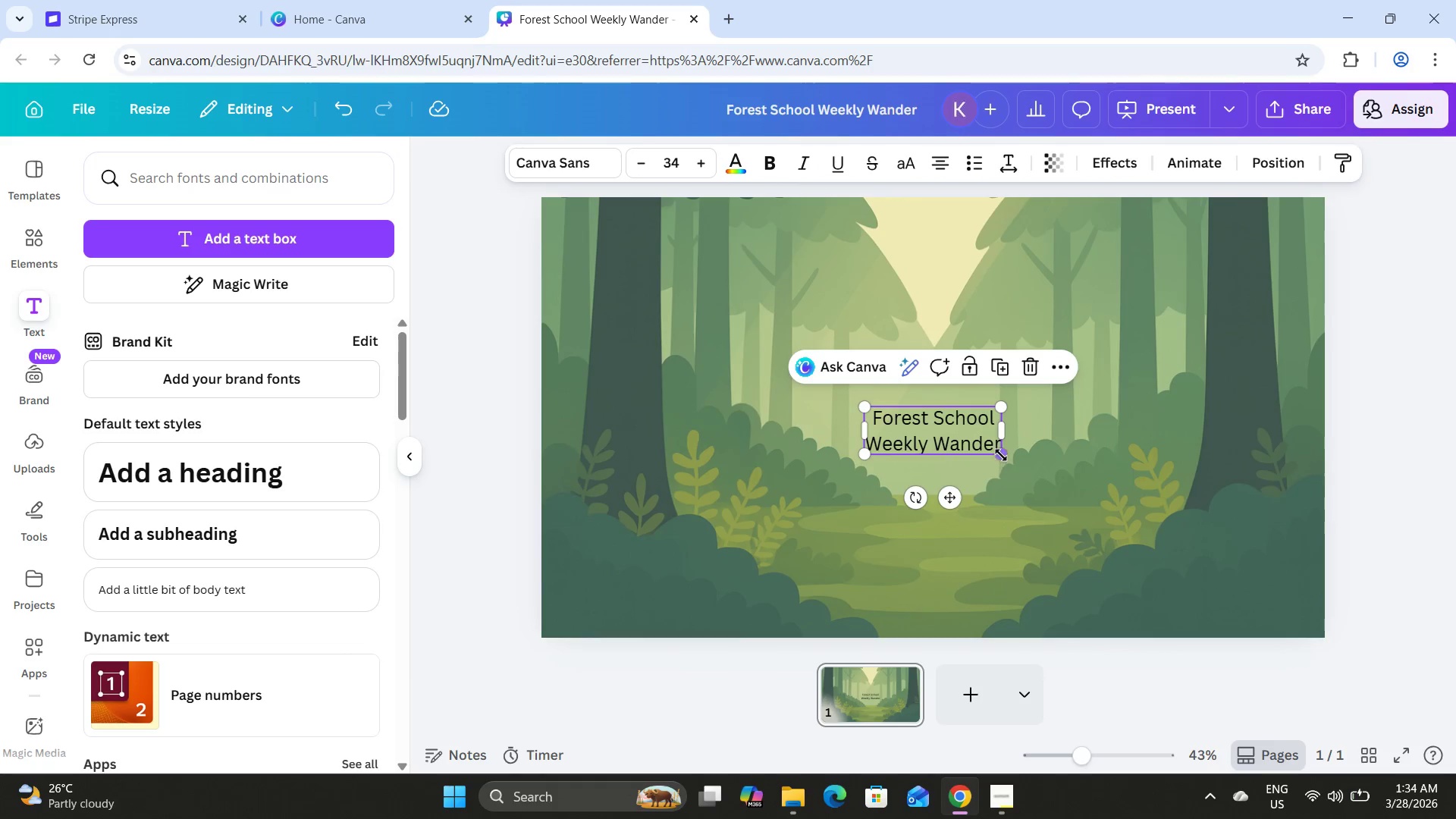 
left_click_drag(start_coordinate=[1003, 453], to_coordinate=[1156, 516])
 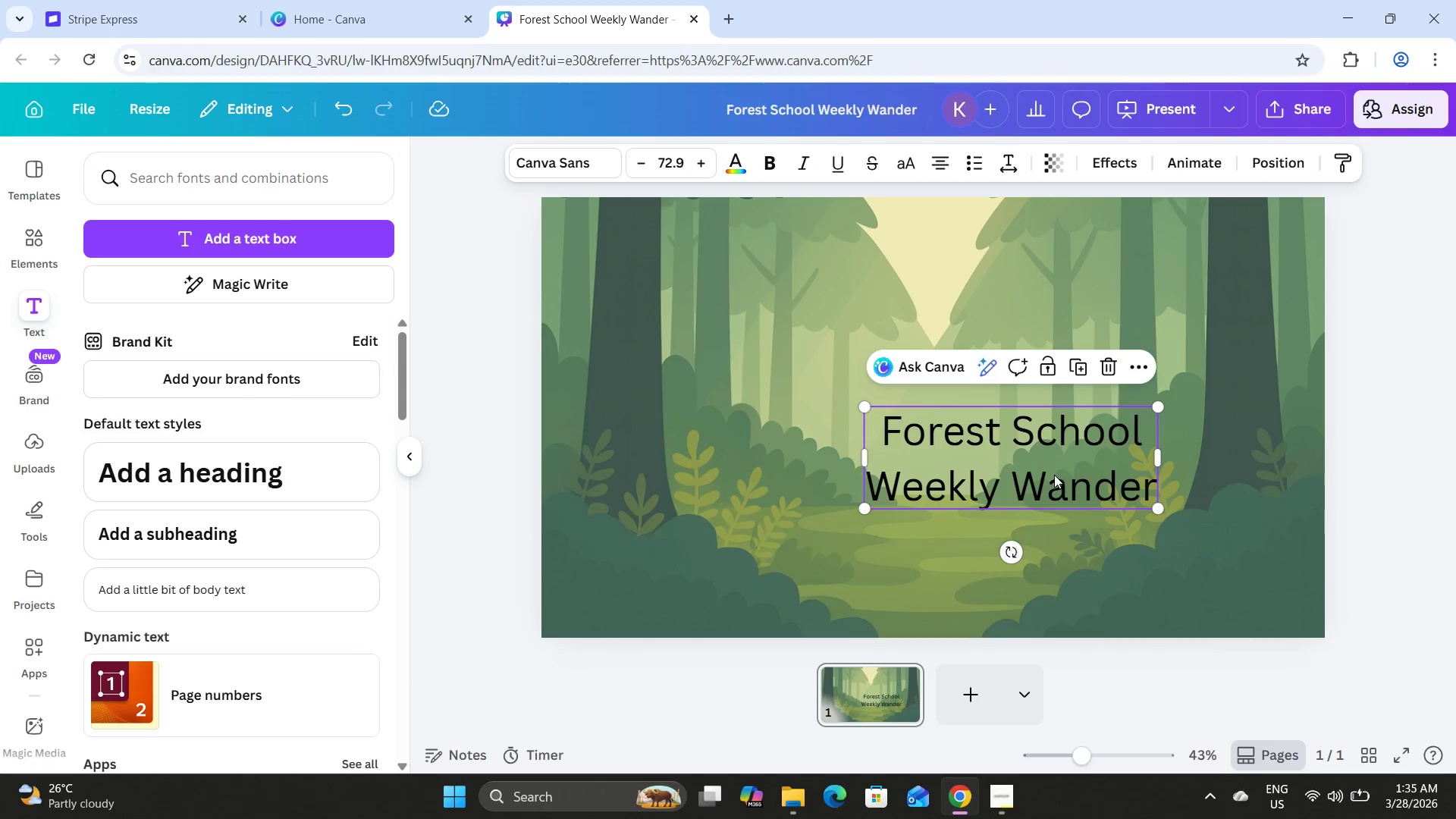 
left_click_drag(start_coordinate=[1055, 475], to_coordinate=[975, 347])
 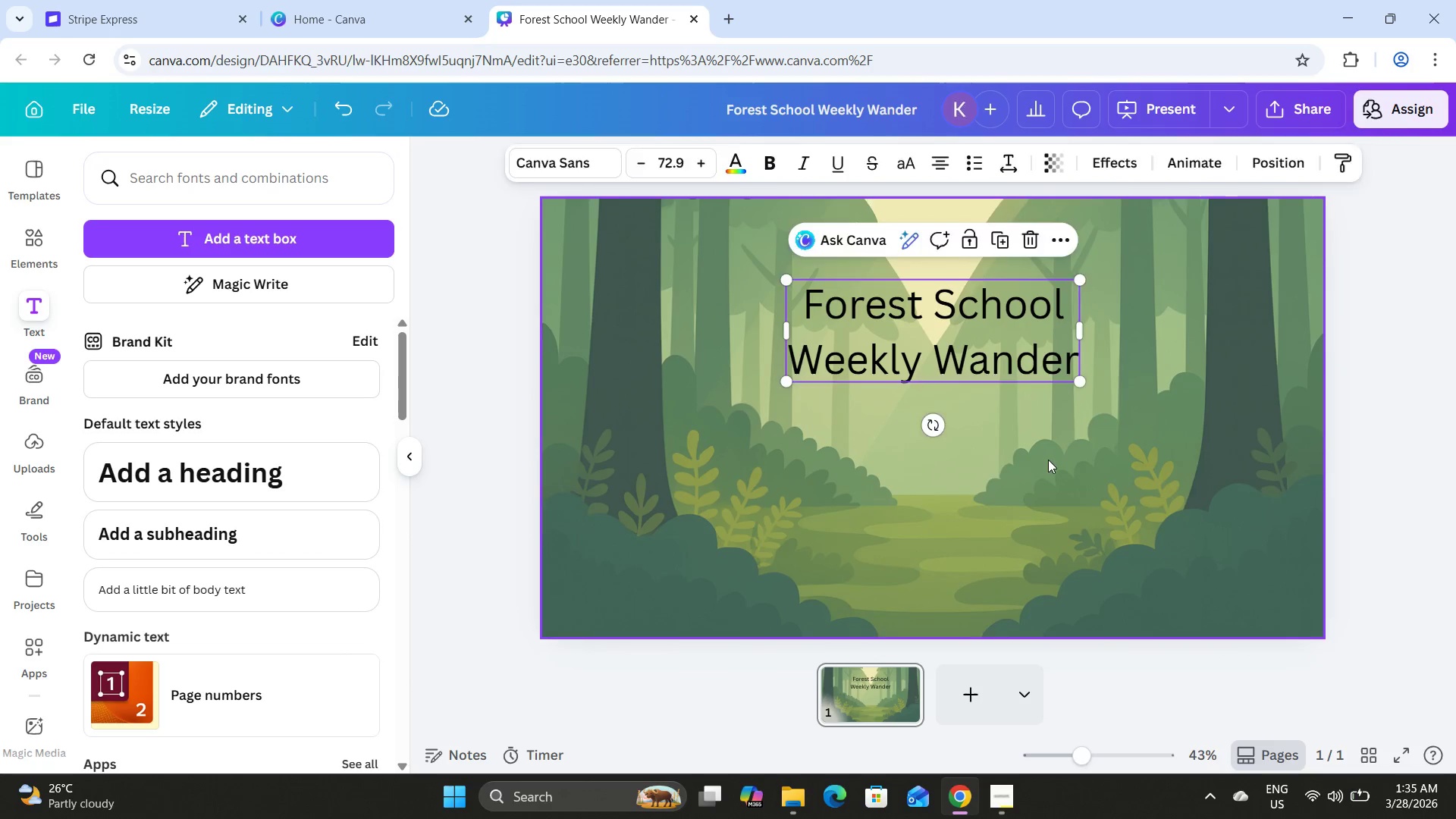 
left_click([1048, 460])
 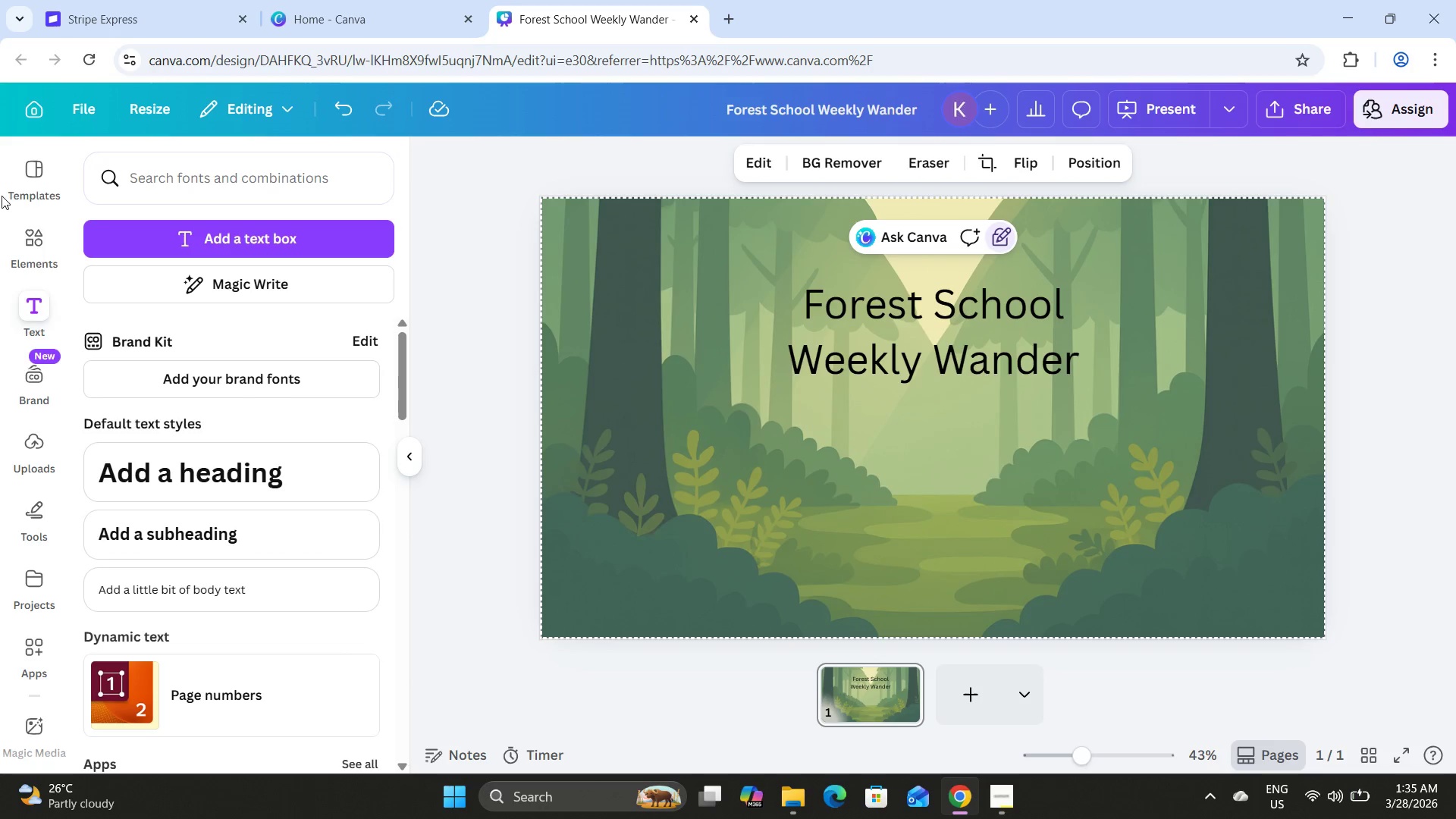 
left_click([42, 249])
 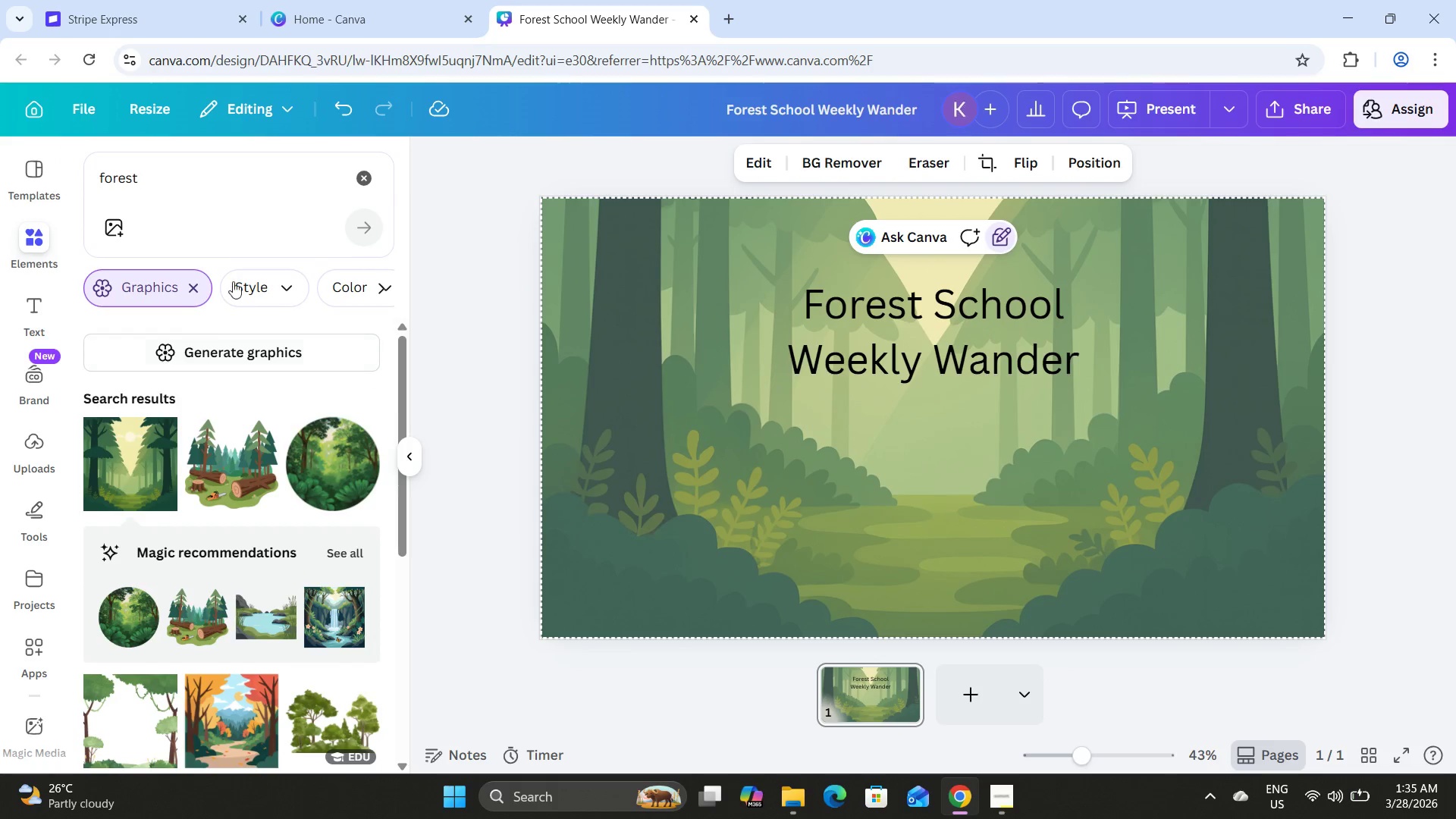 
scroll: coordinate [304, 434], scroll_direction: down, amount: 6.0
 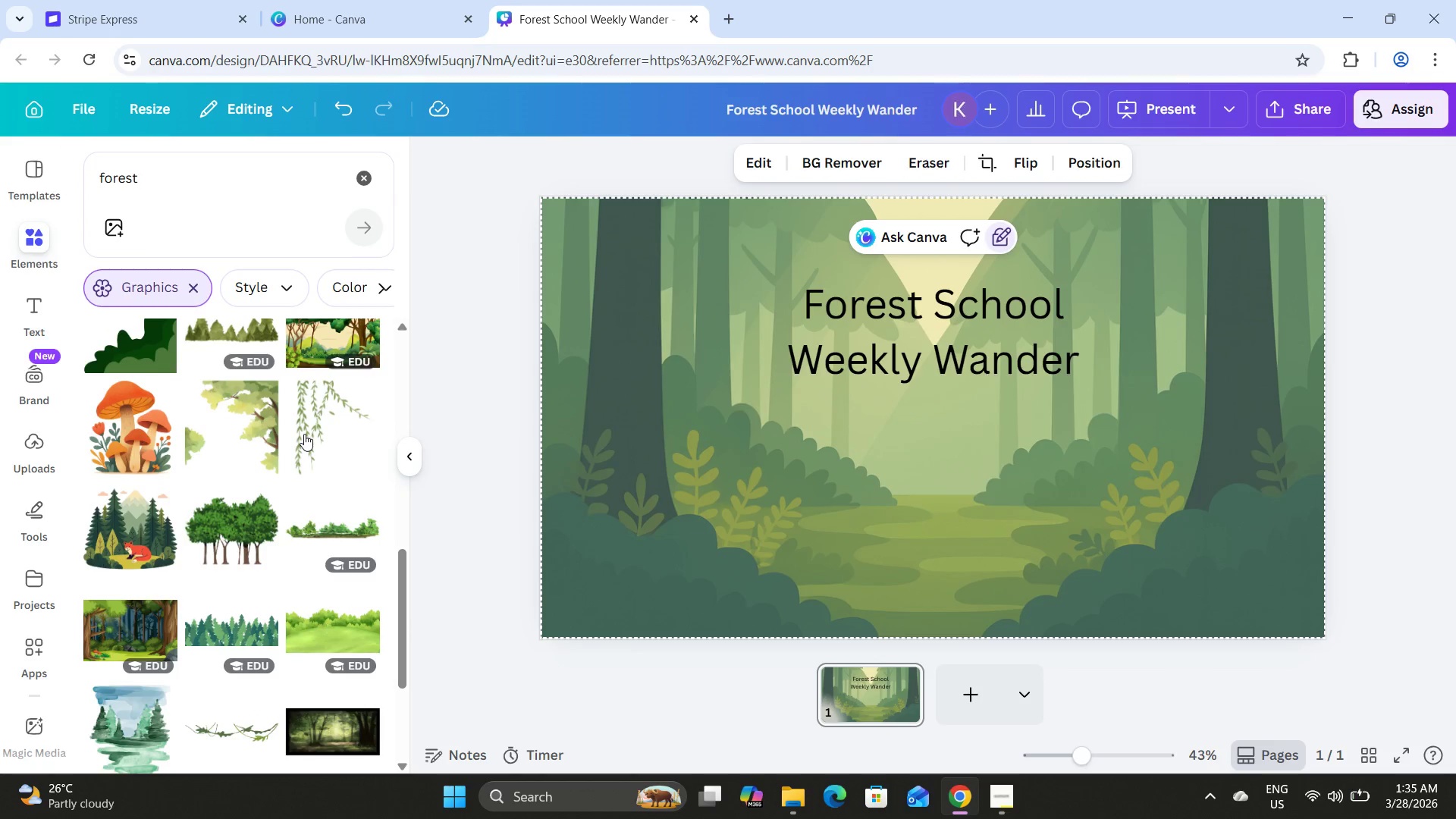 
scroll: coordinate [304, 434], scroll_direction: up, amount: 2.0
 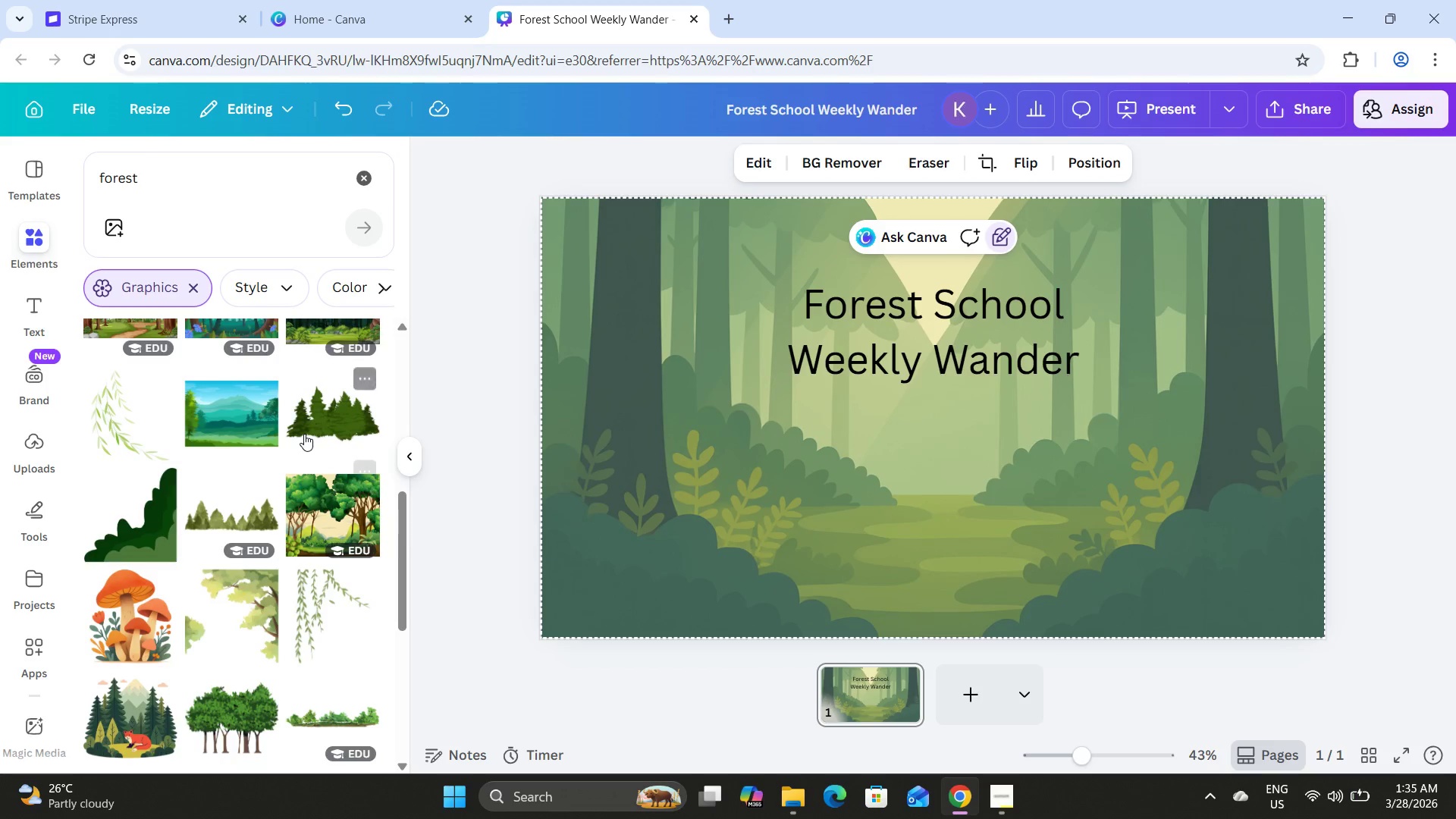 
scroll: coordinate [311, 440], scroll_direction: down, amount: 10.0
 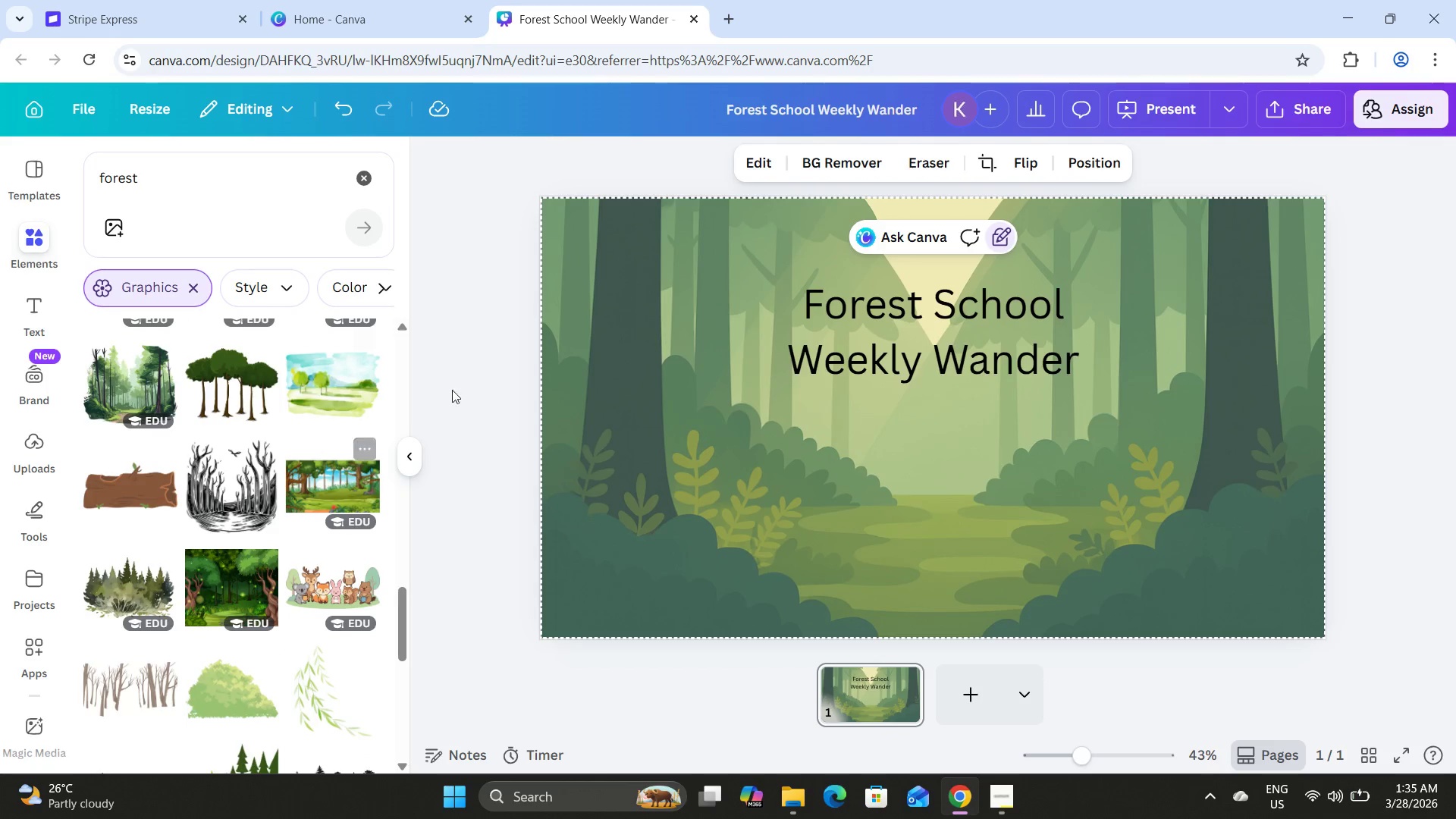 
left_click([970, 433])
 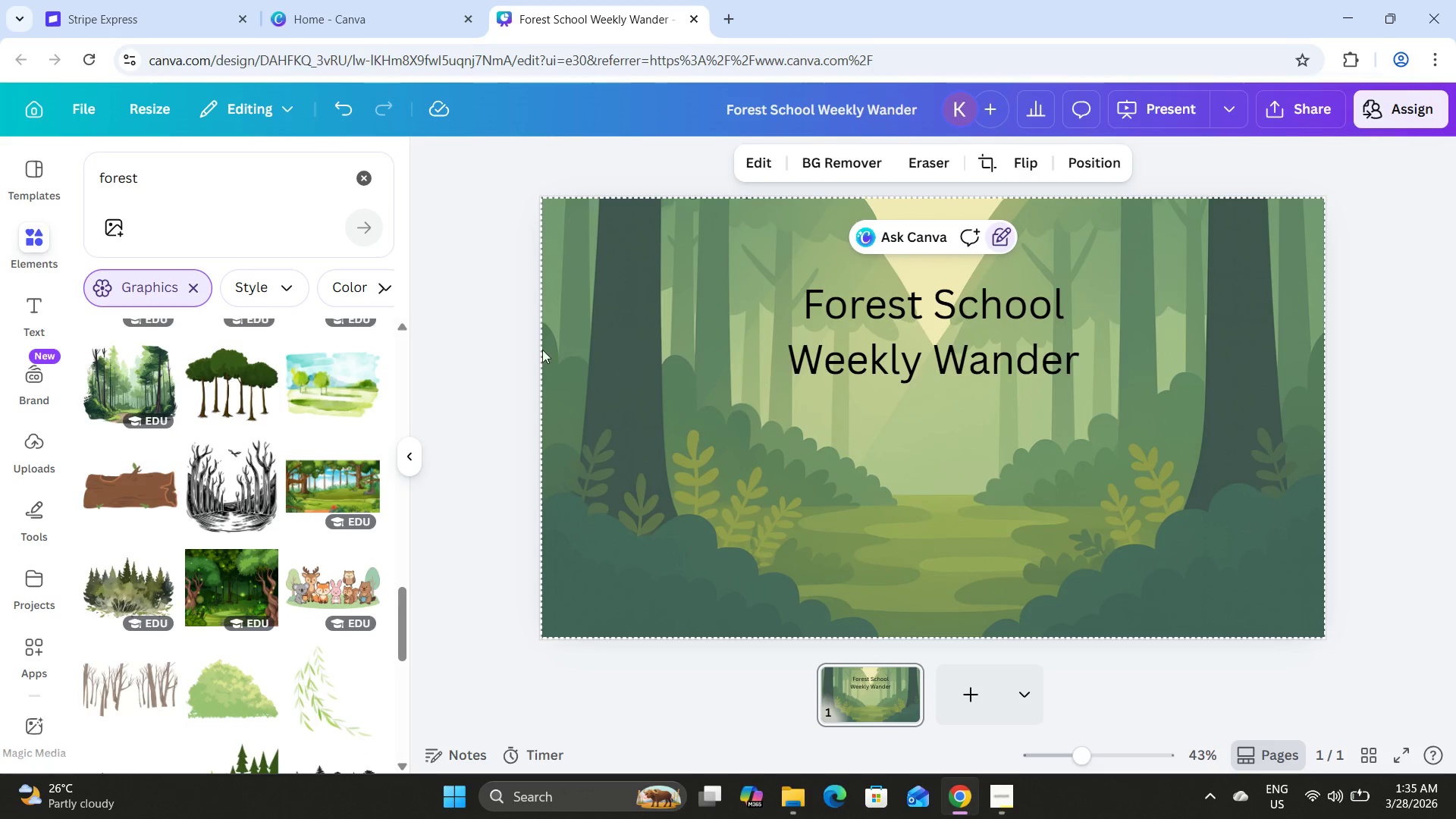 
left_click([539, 340])
 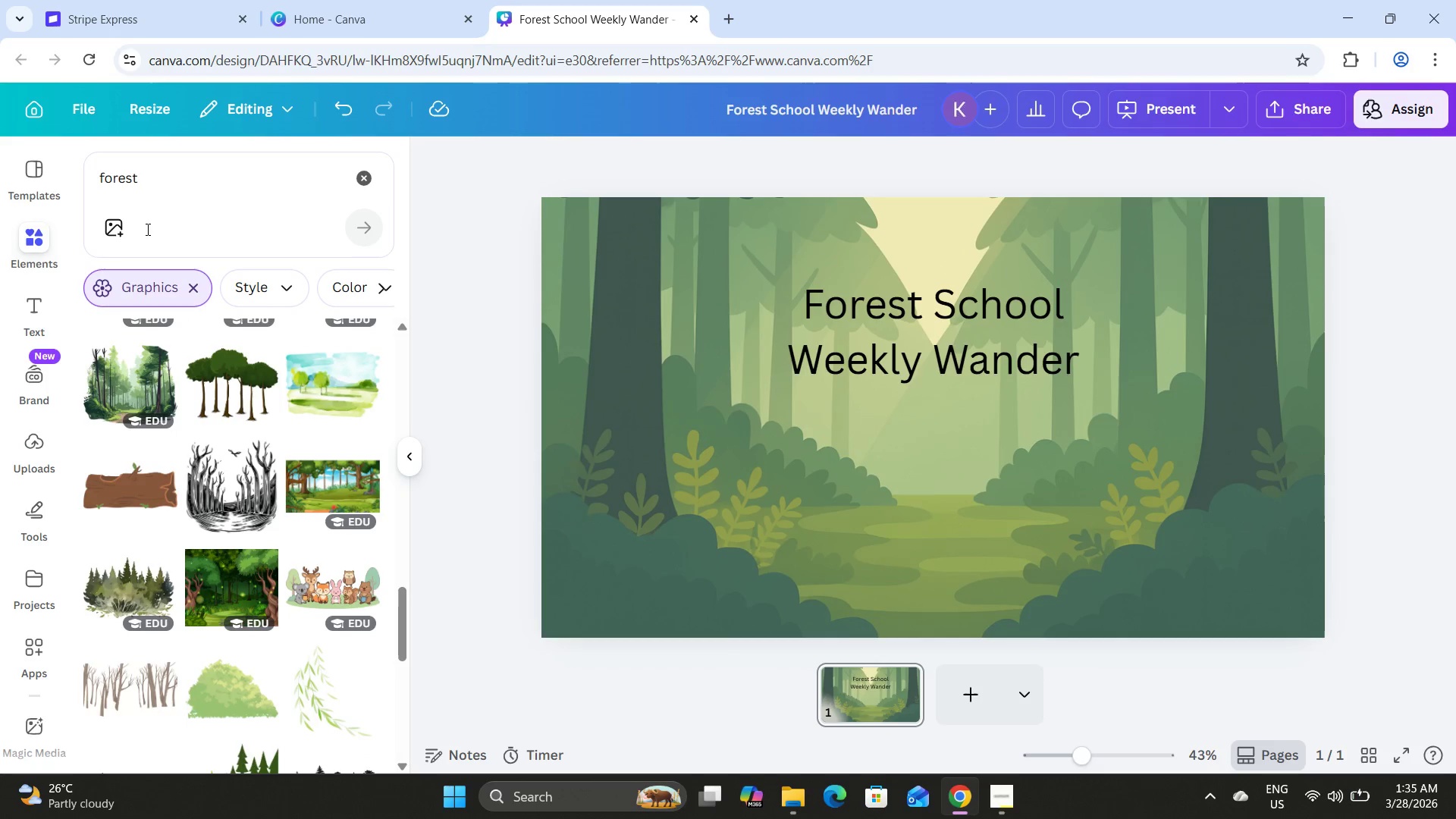 
left_click([895, 276])
 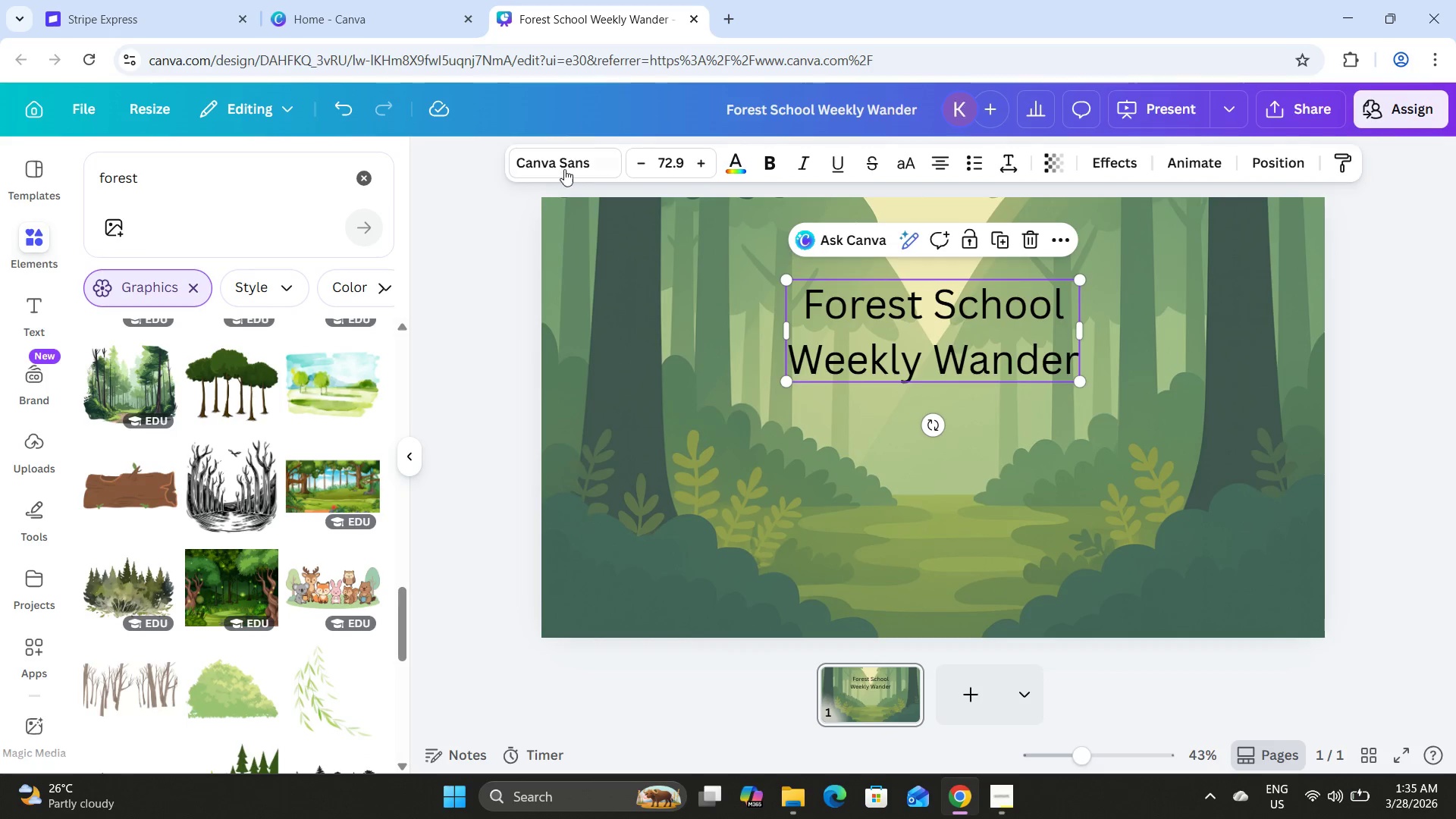 
left_click([575, 168])
 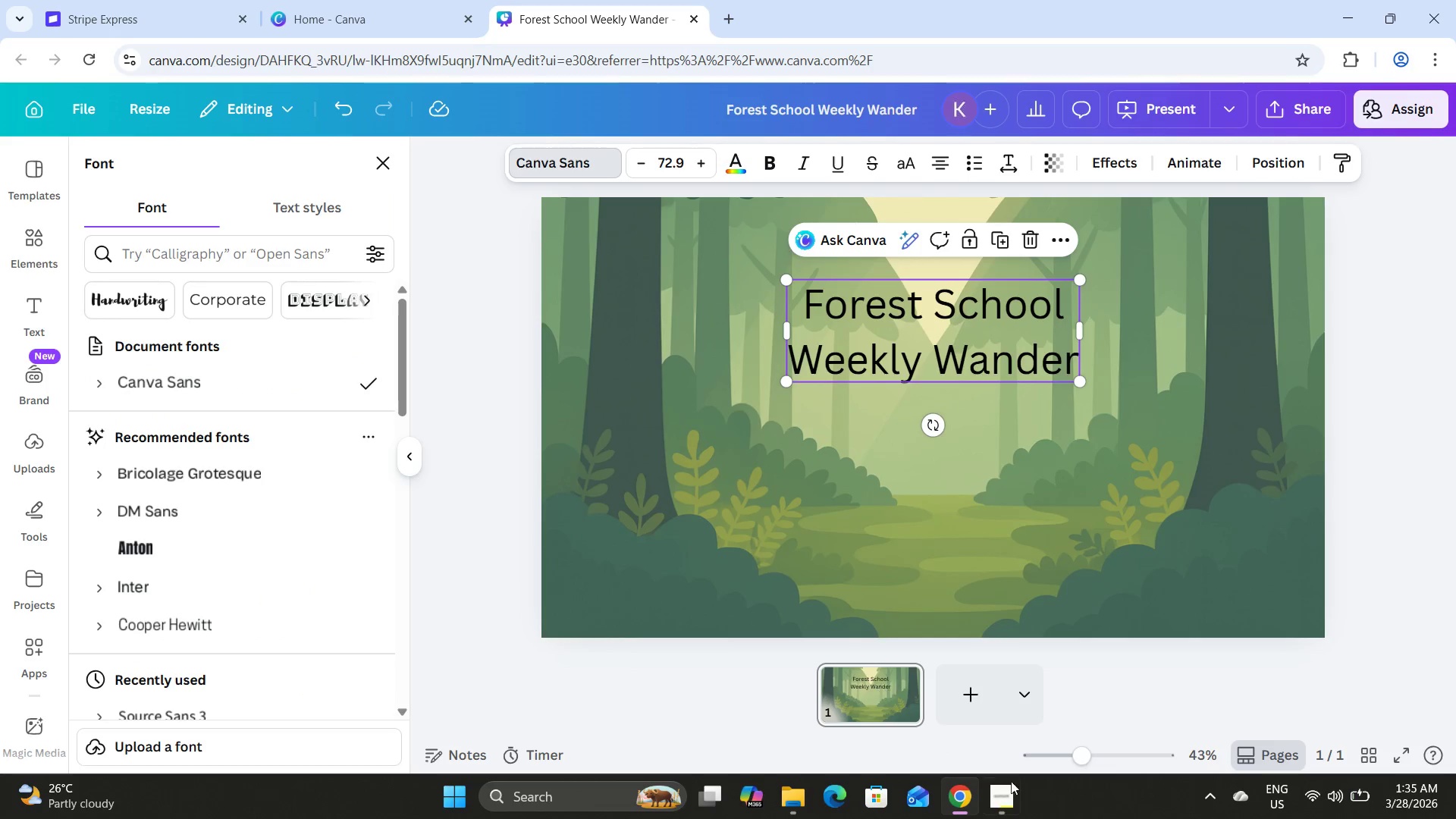 
left_click([1006, 792])